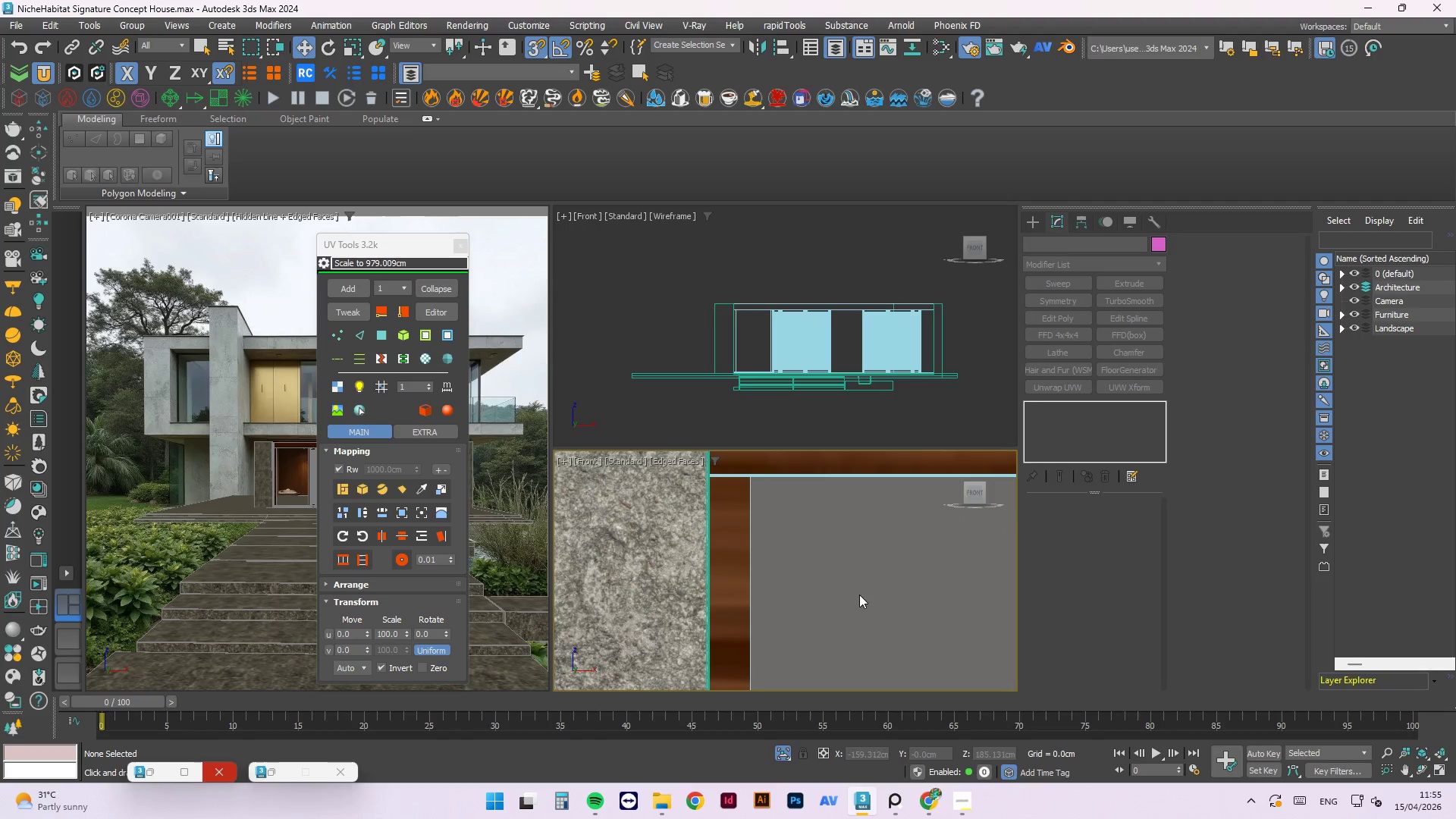 
key(Control+Z)
 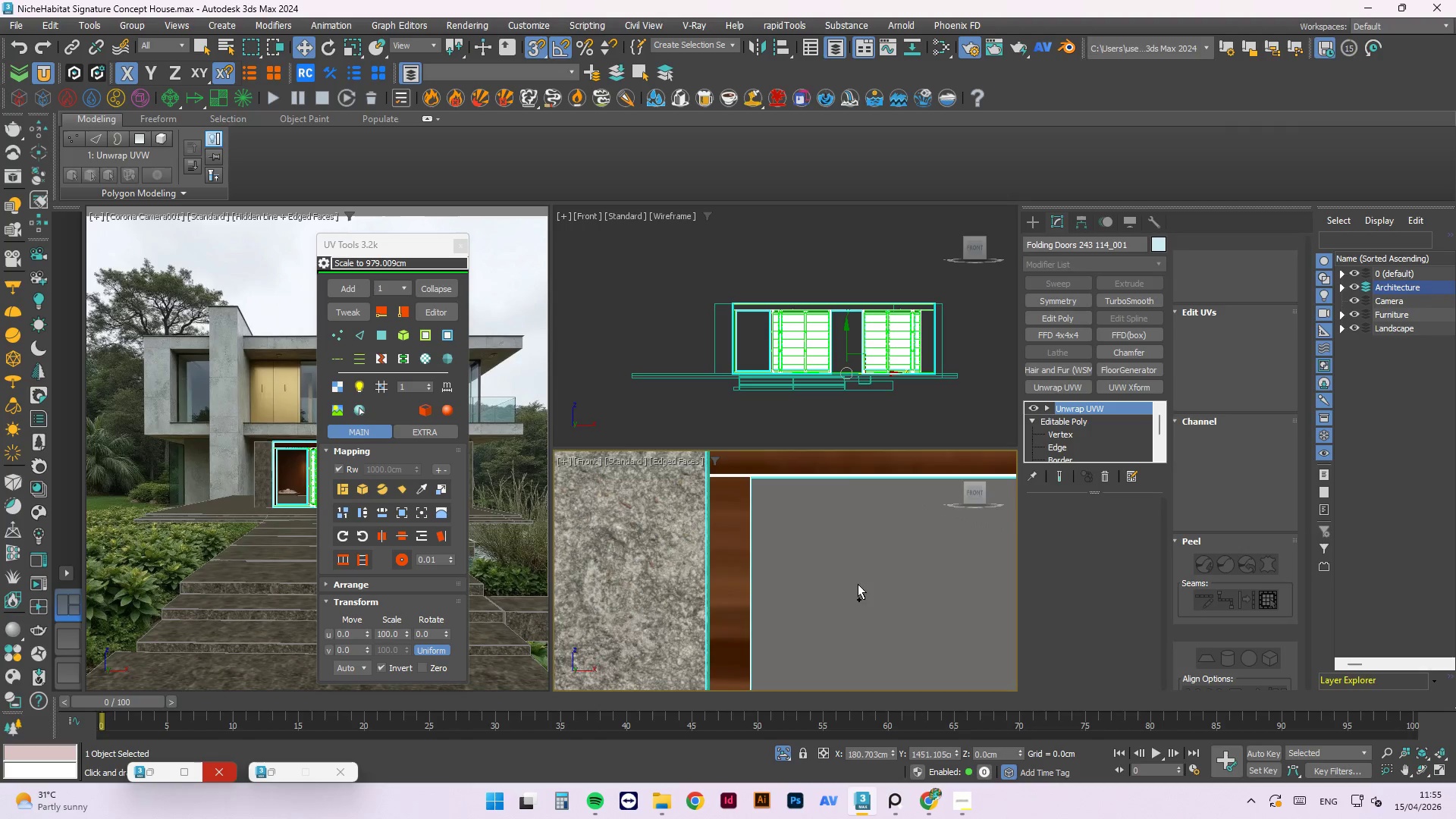 
key(Control+Z)
 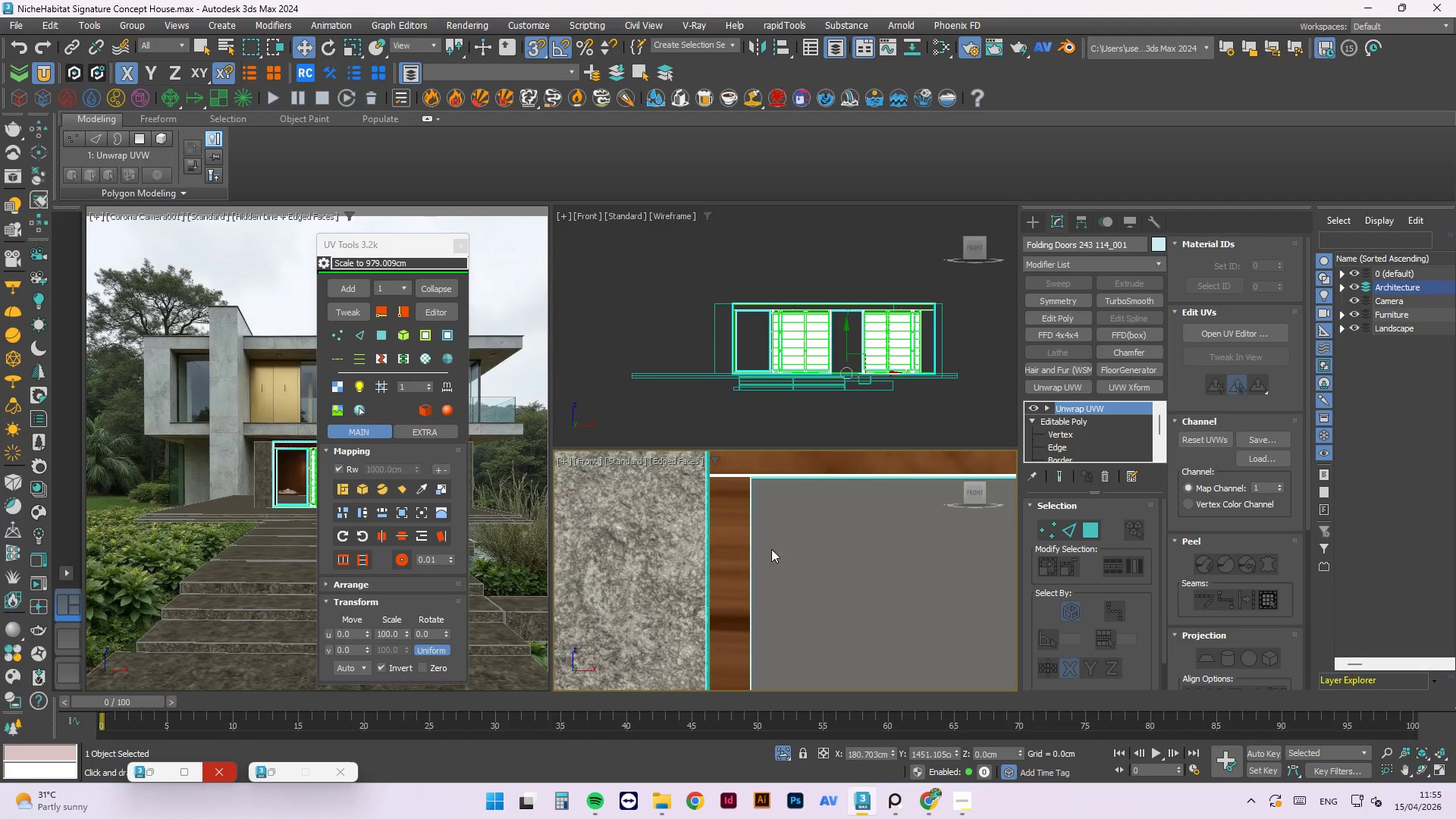 
scroll: coordinate [661, 476], scroll_direction: down, amount: 10.0
 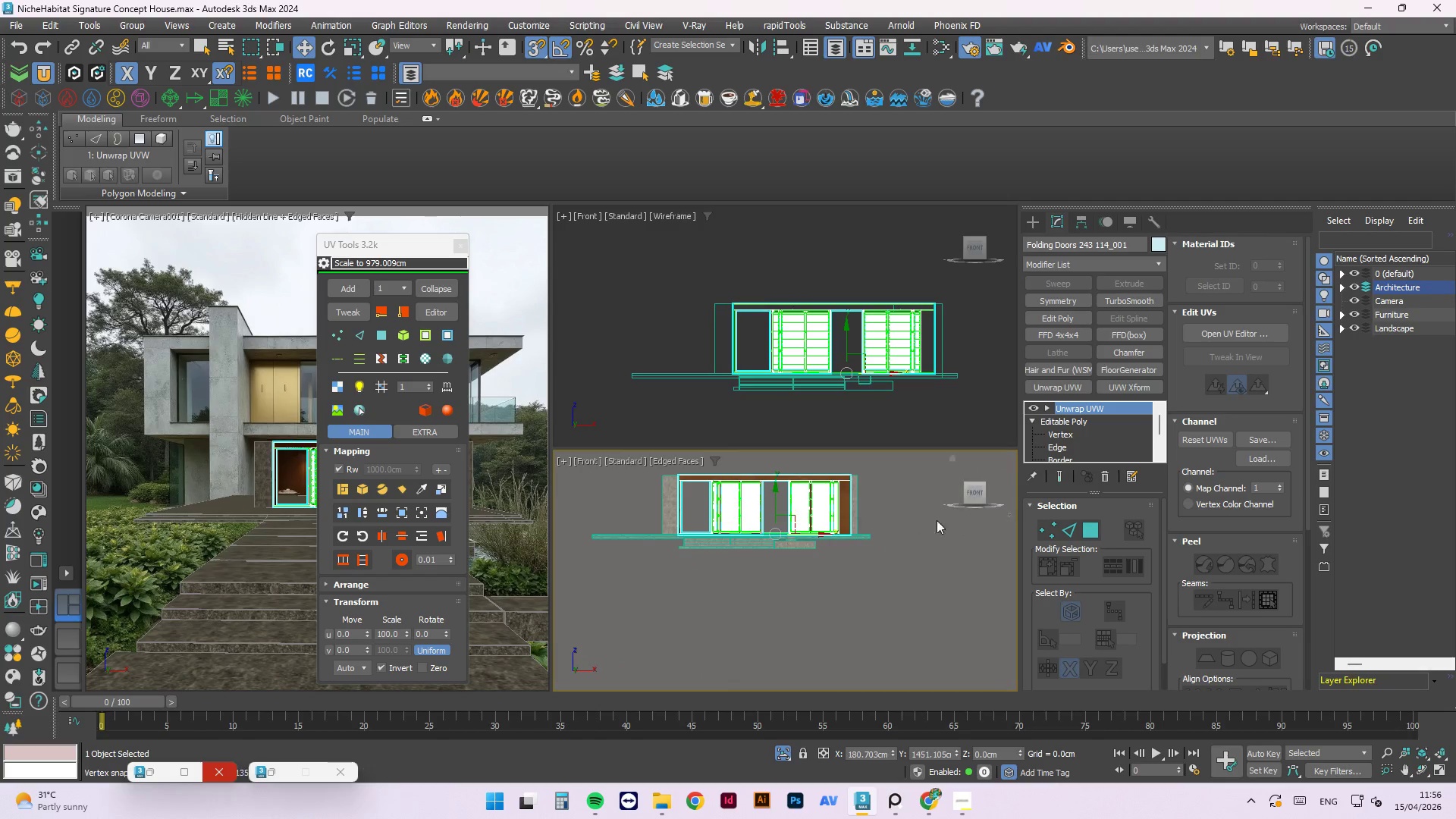 
scroll: coordinate [924, 497], scroll_direction: up, amount: 3.0
 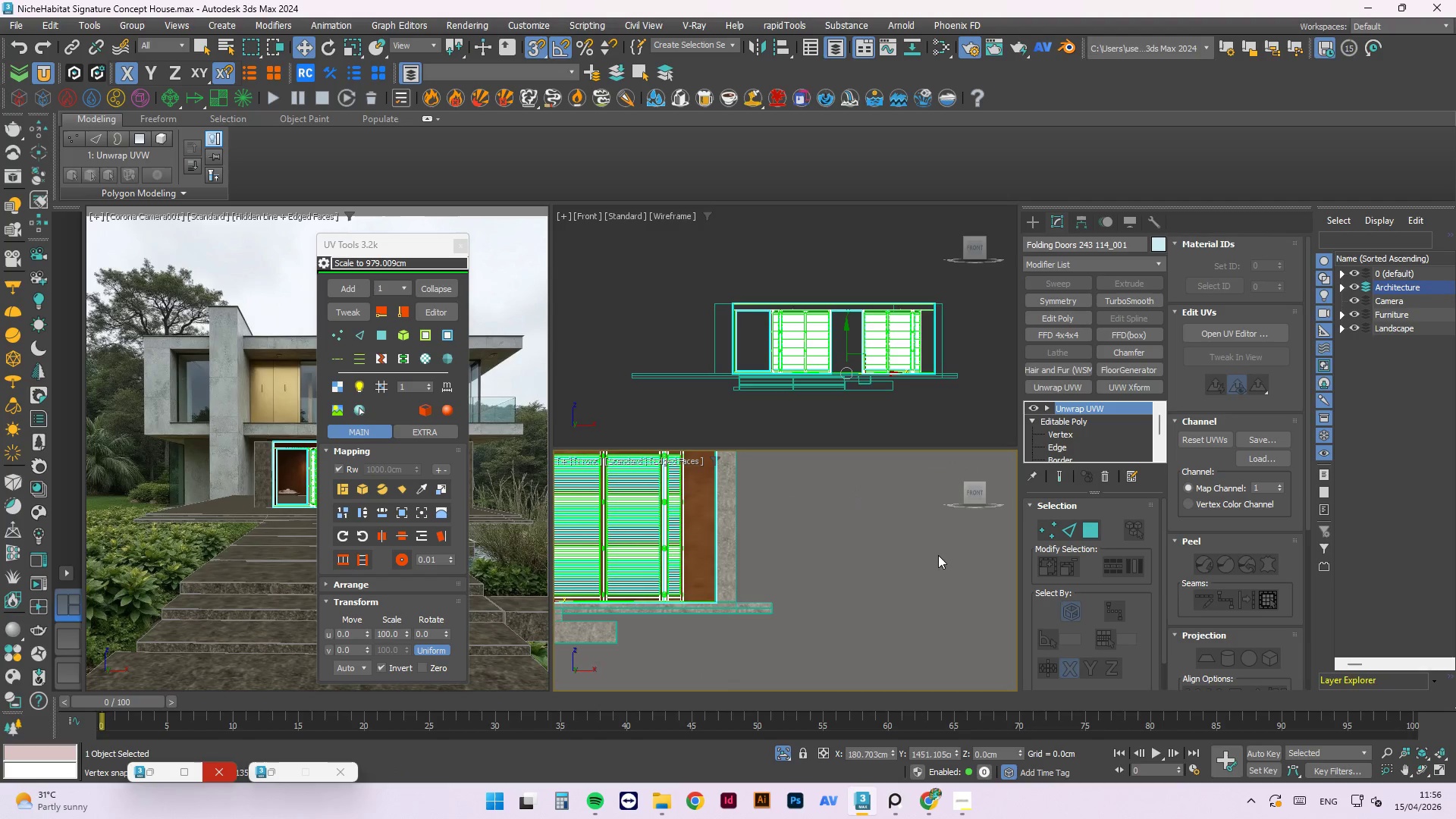 
scroll: coordinate [1269, 597], scroll_direction: down, amount: 11.0
 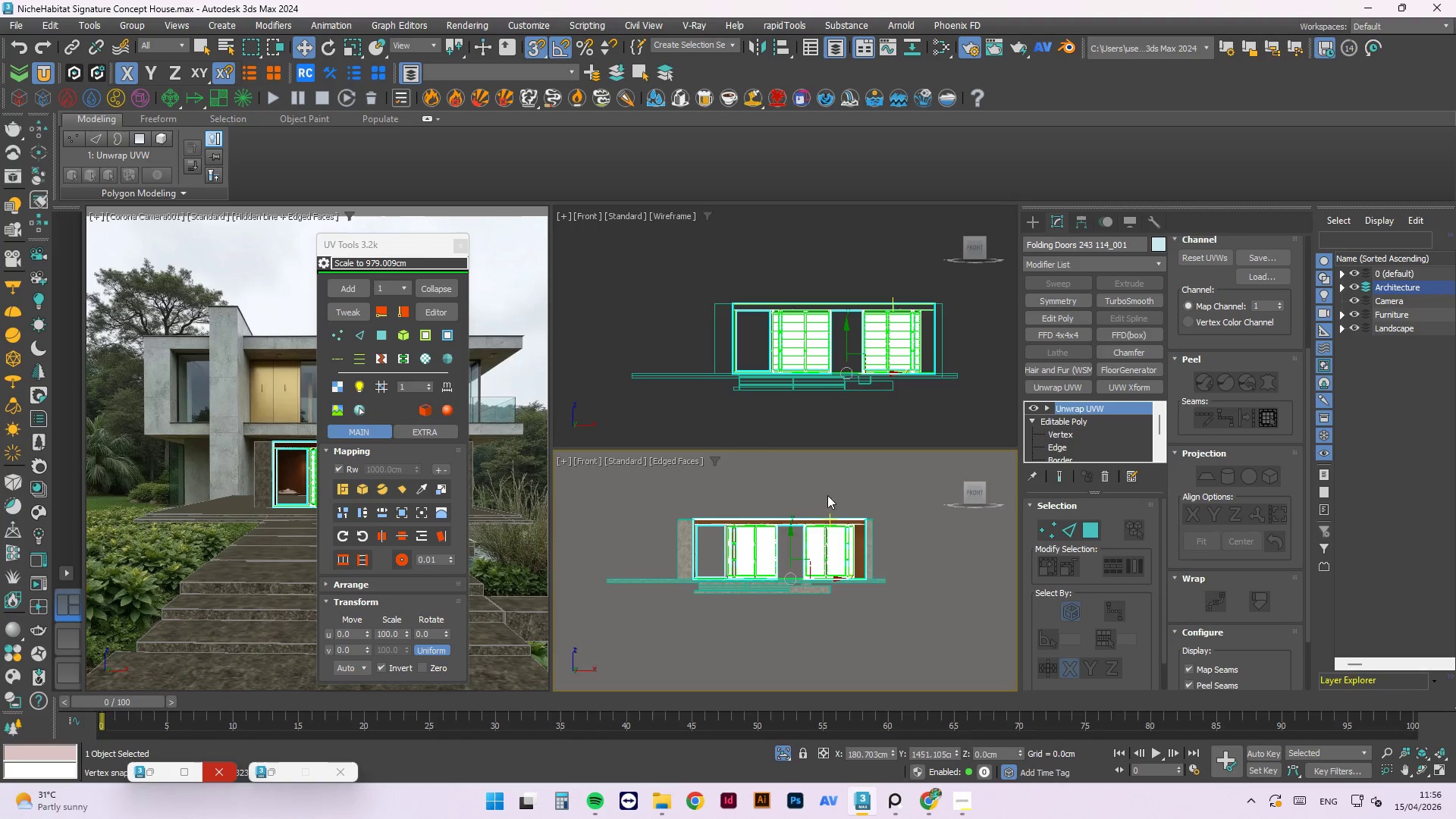 
left_click([833, 488])
 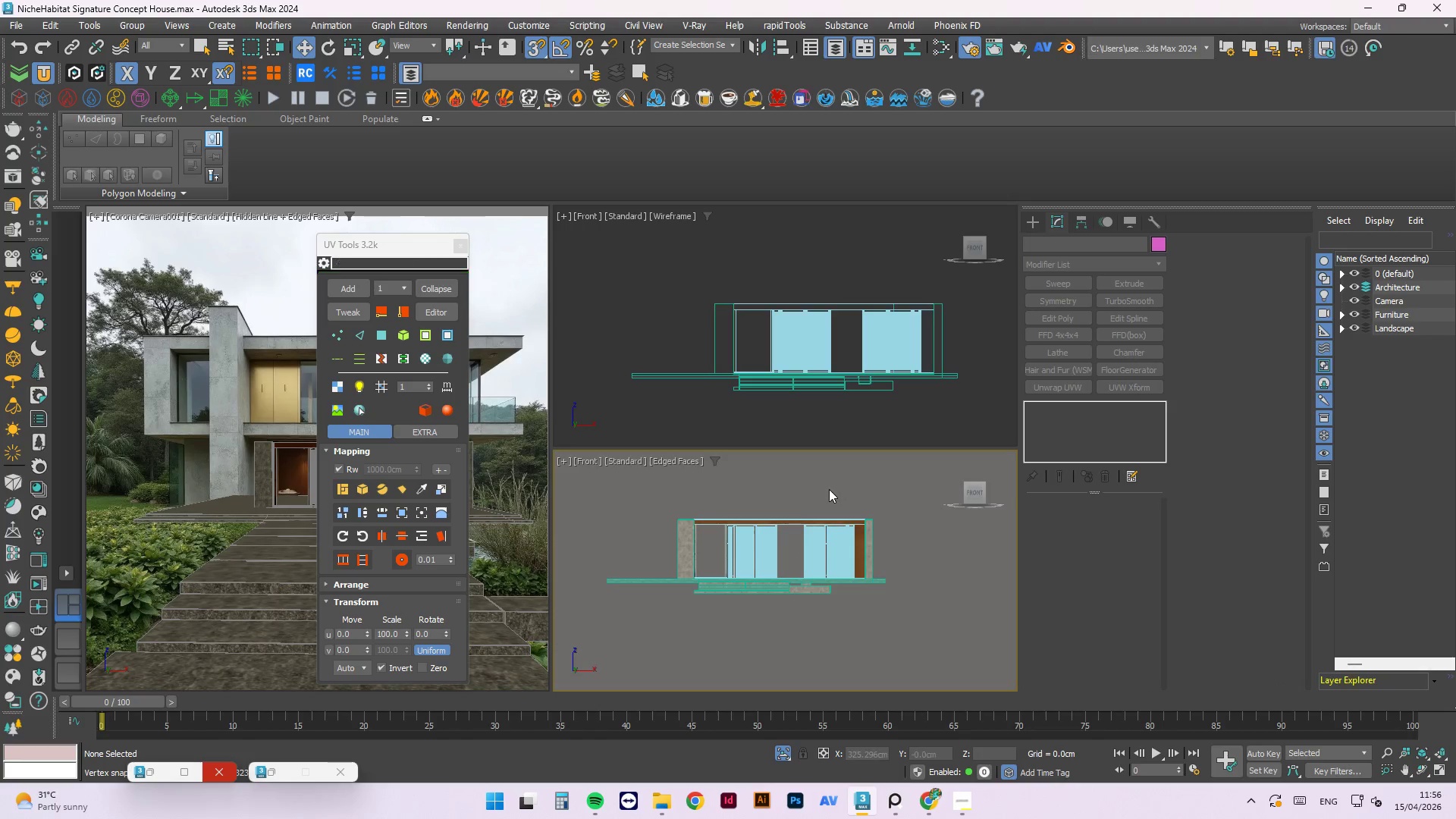 
scroll: coordinate [774, 514], scroll_direction: up, amount: 3.0
 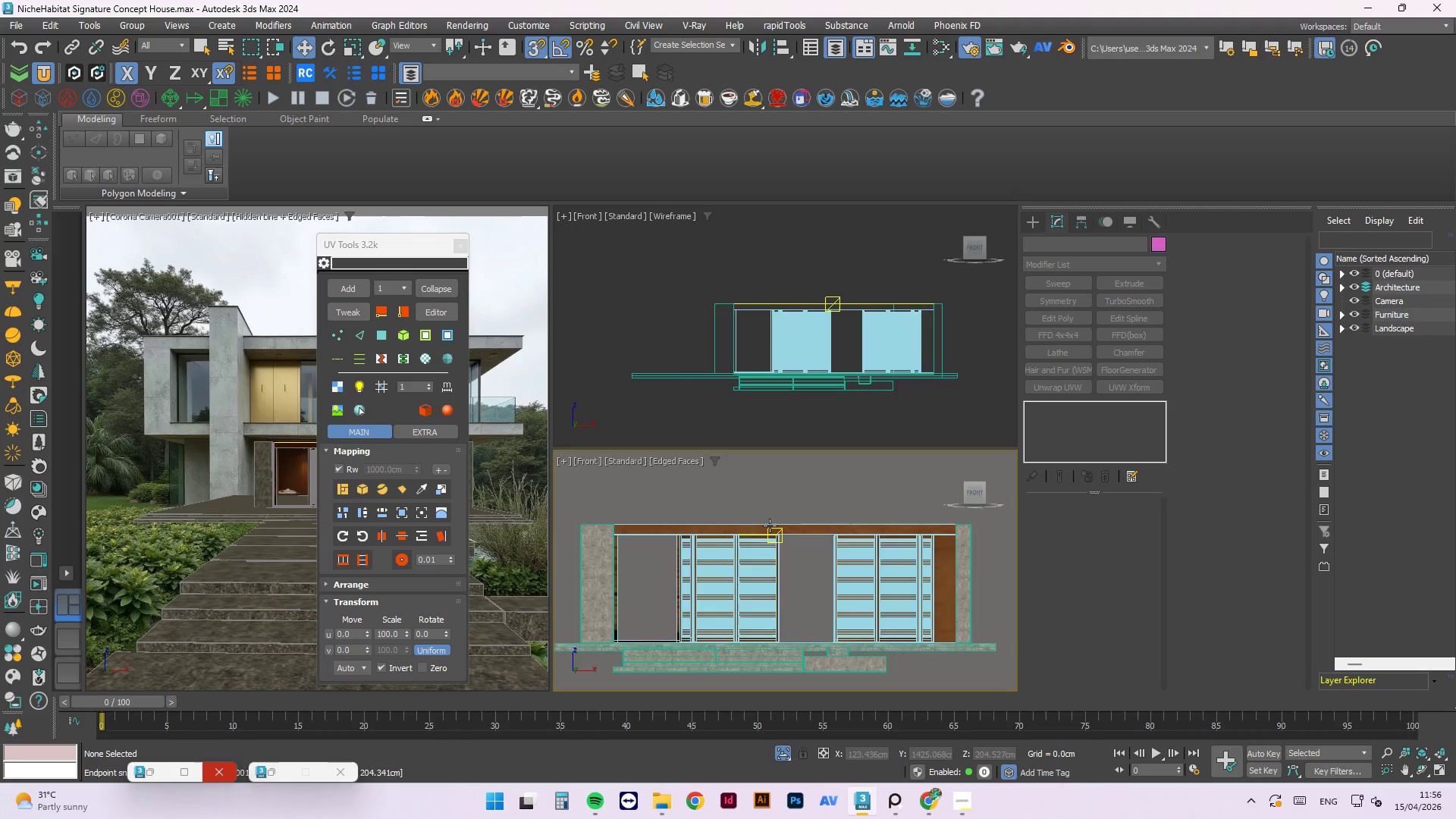 
left_click([770, 527])
 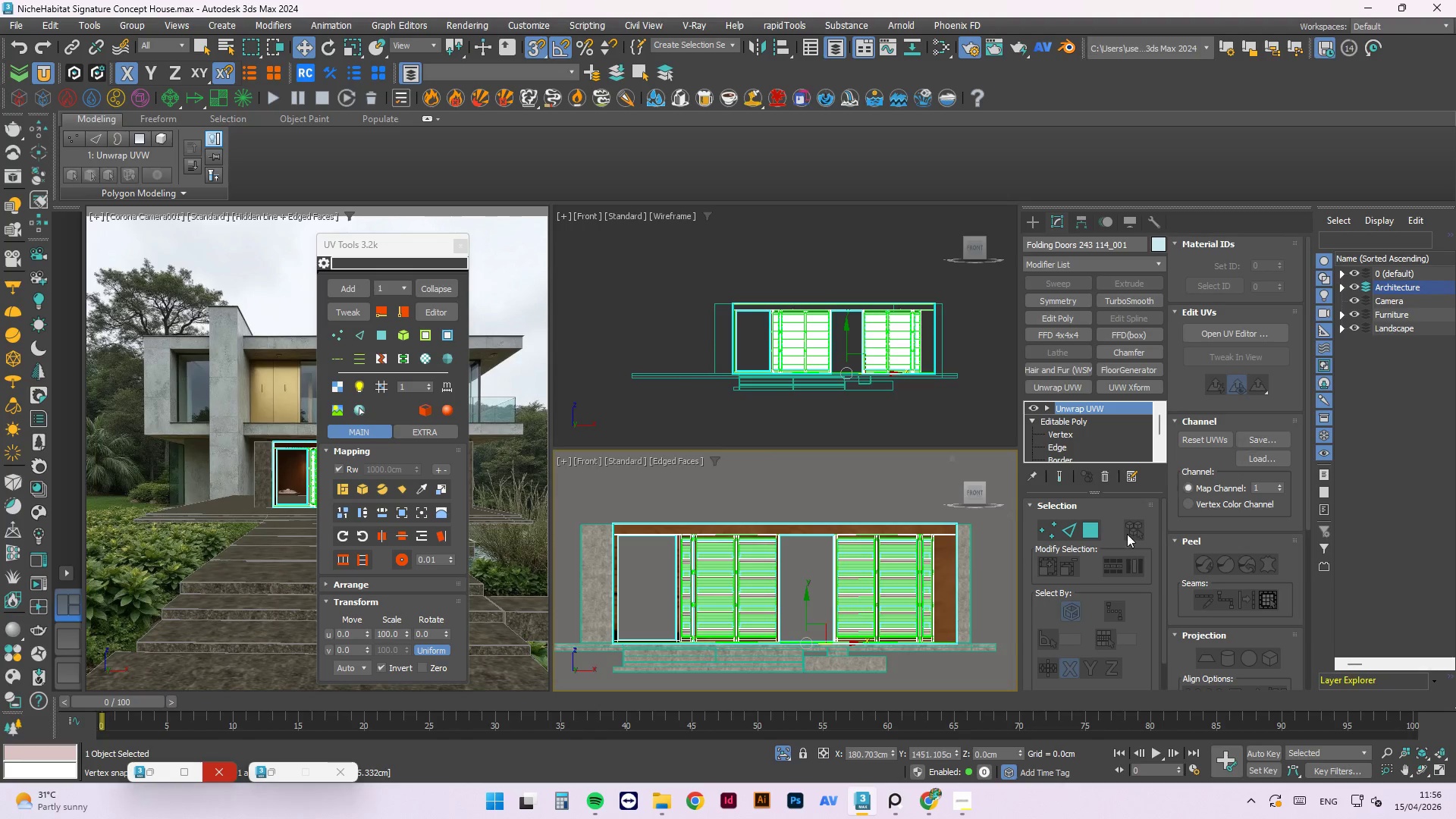 
left_click([1087, 534])
 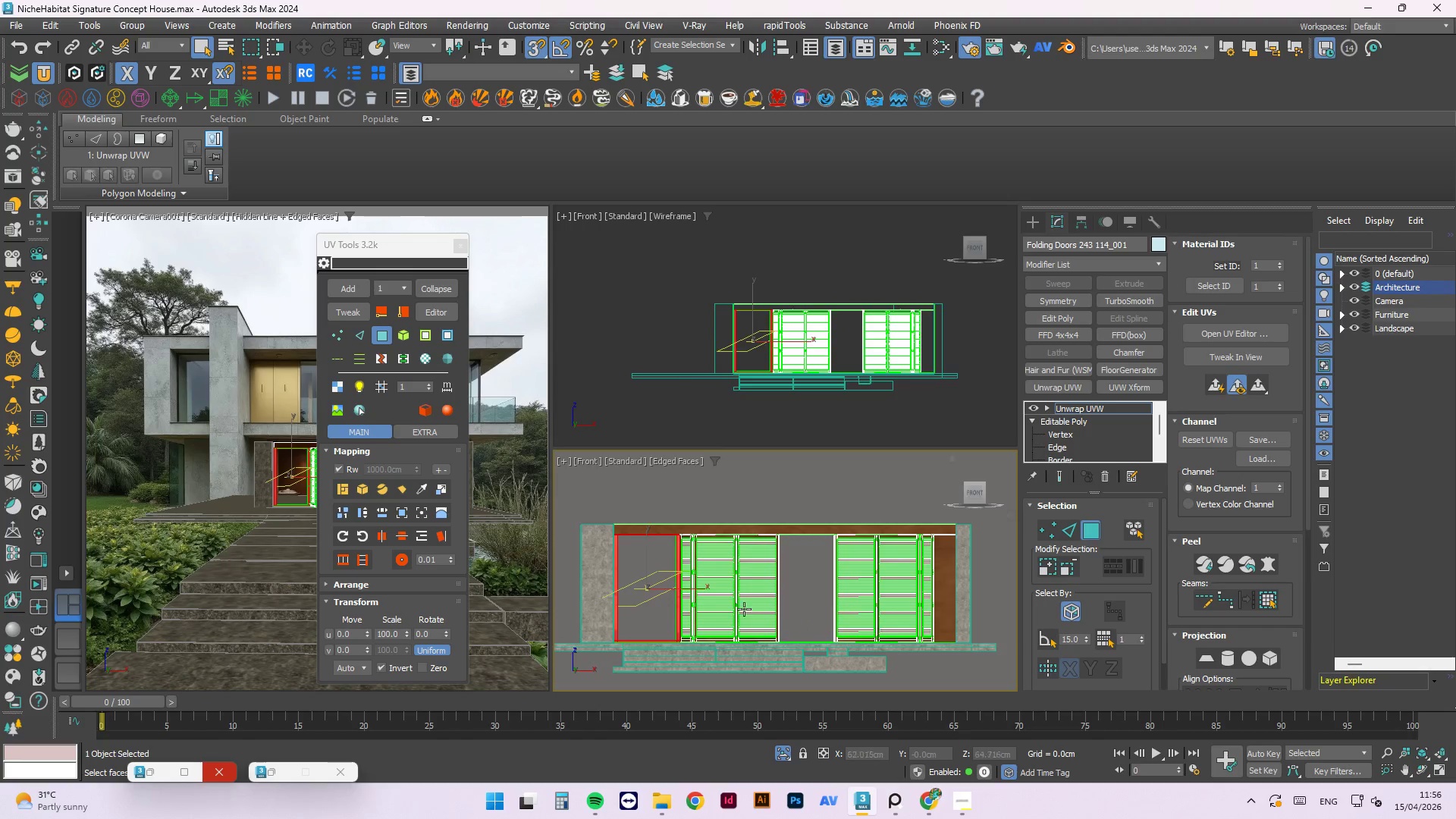 
scroll: coordinate [721, 587], scroll_direction: down, amount: 3.0
 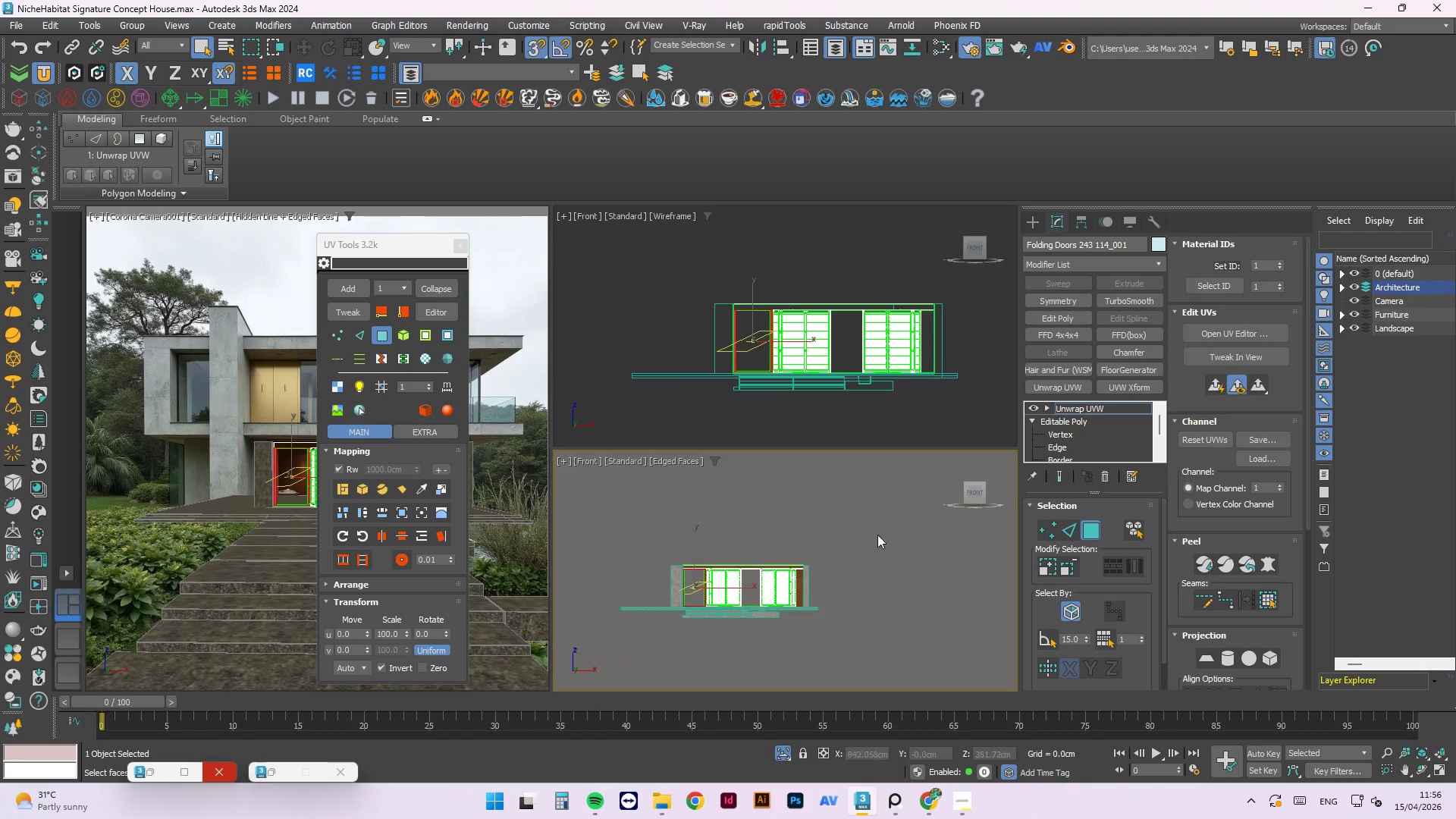 
left_click_drag(start_coordinate=[884, 516], to_coordinate=[582, 701])
 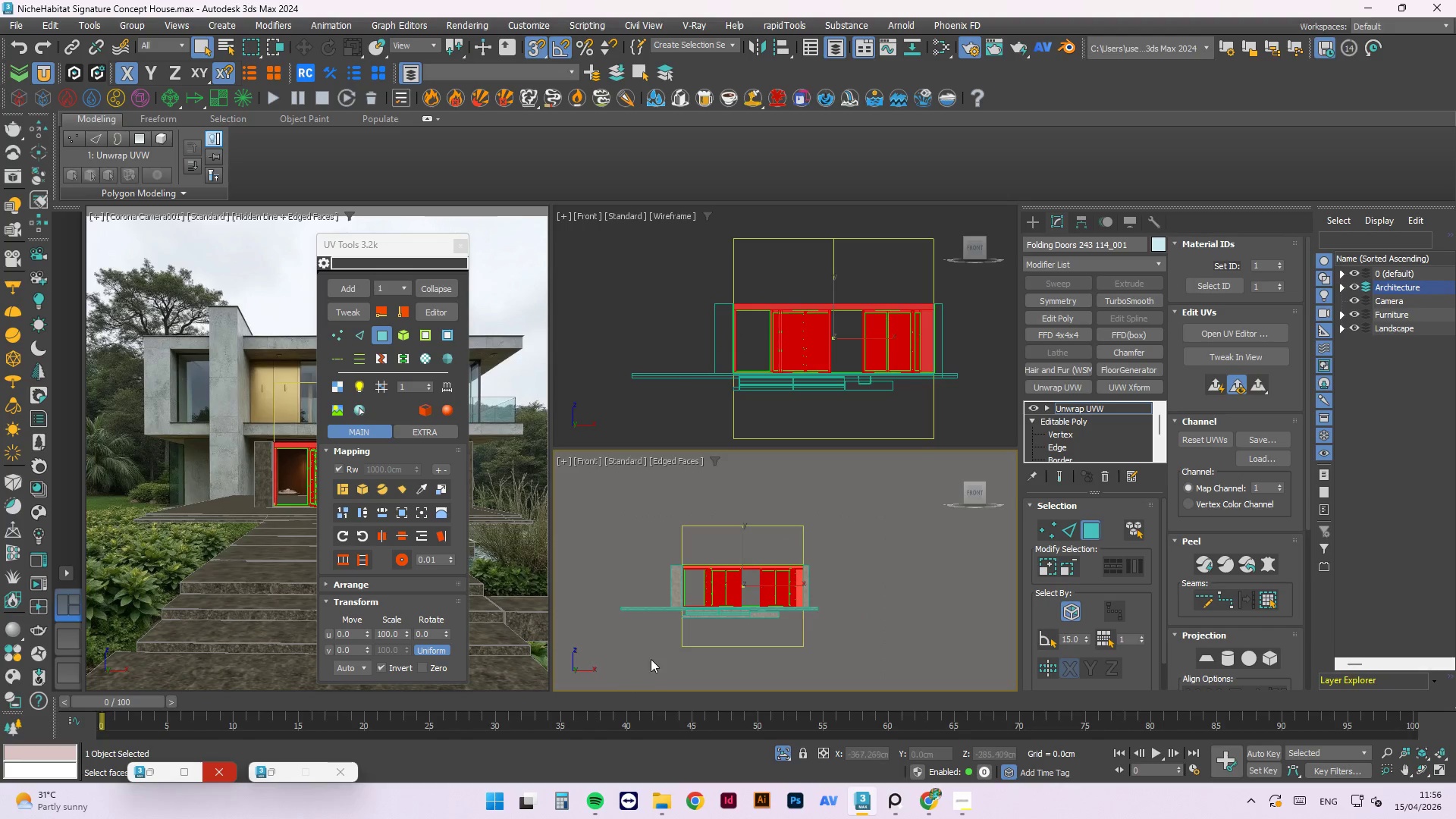 
scroll: coordinate [627, 591], scroll_direction: down, amount: 3.0
 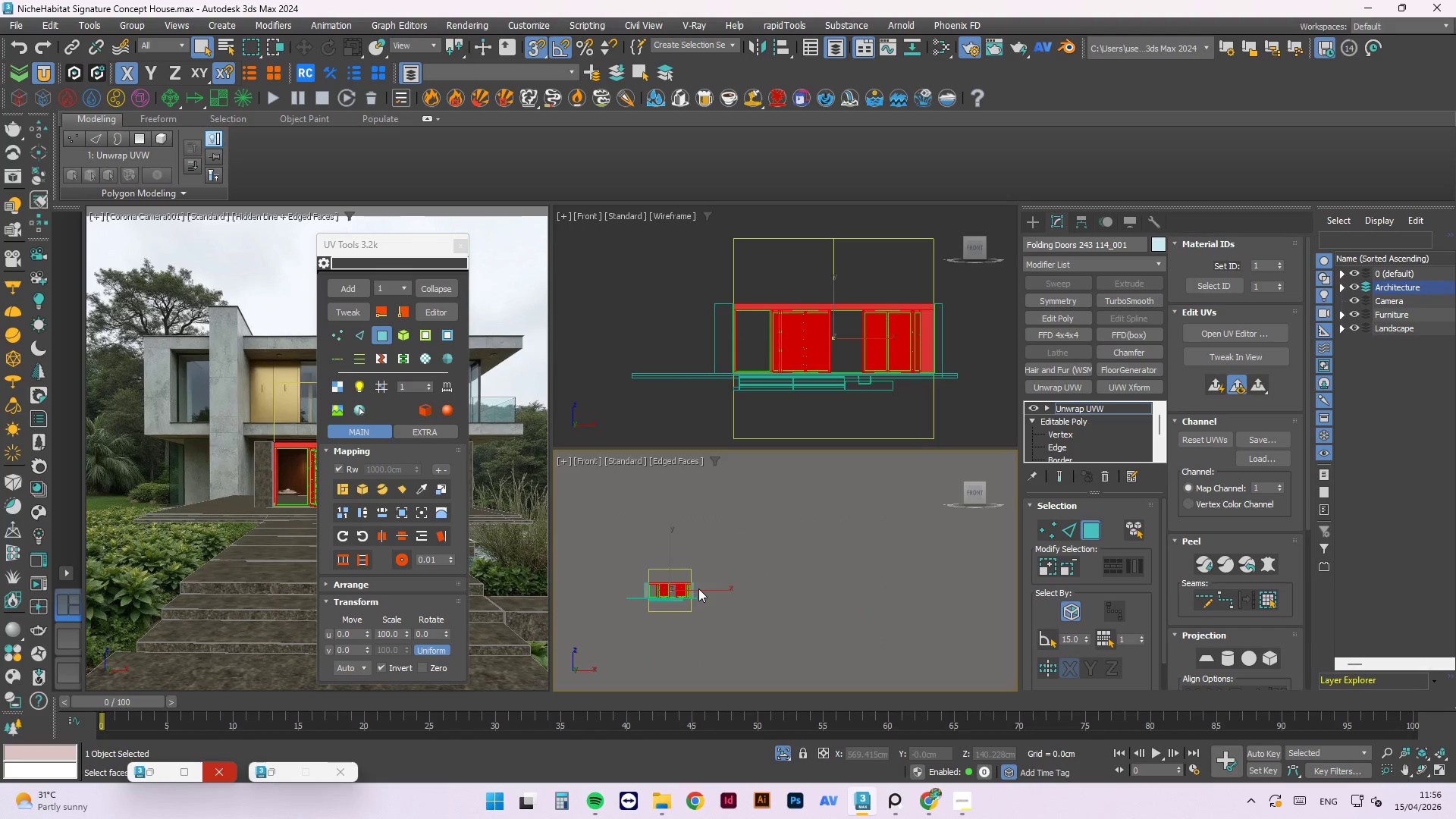 
key(Control+A)
 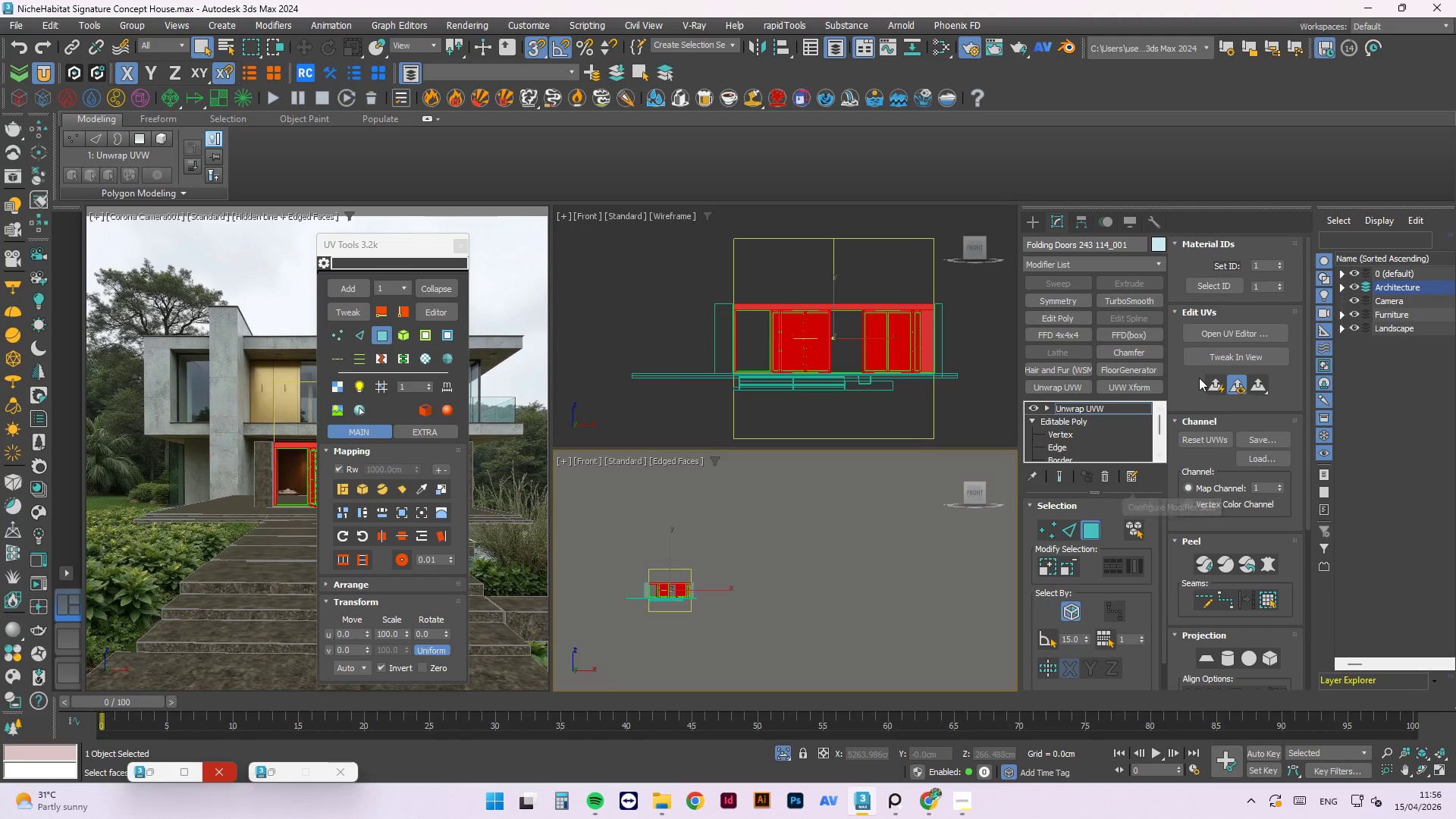 
left_click([1232, 329])
 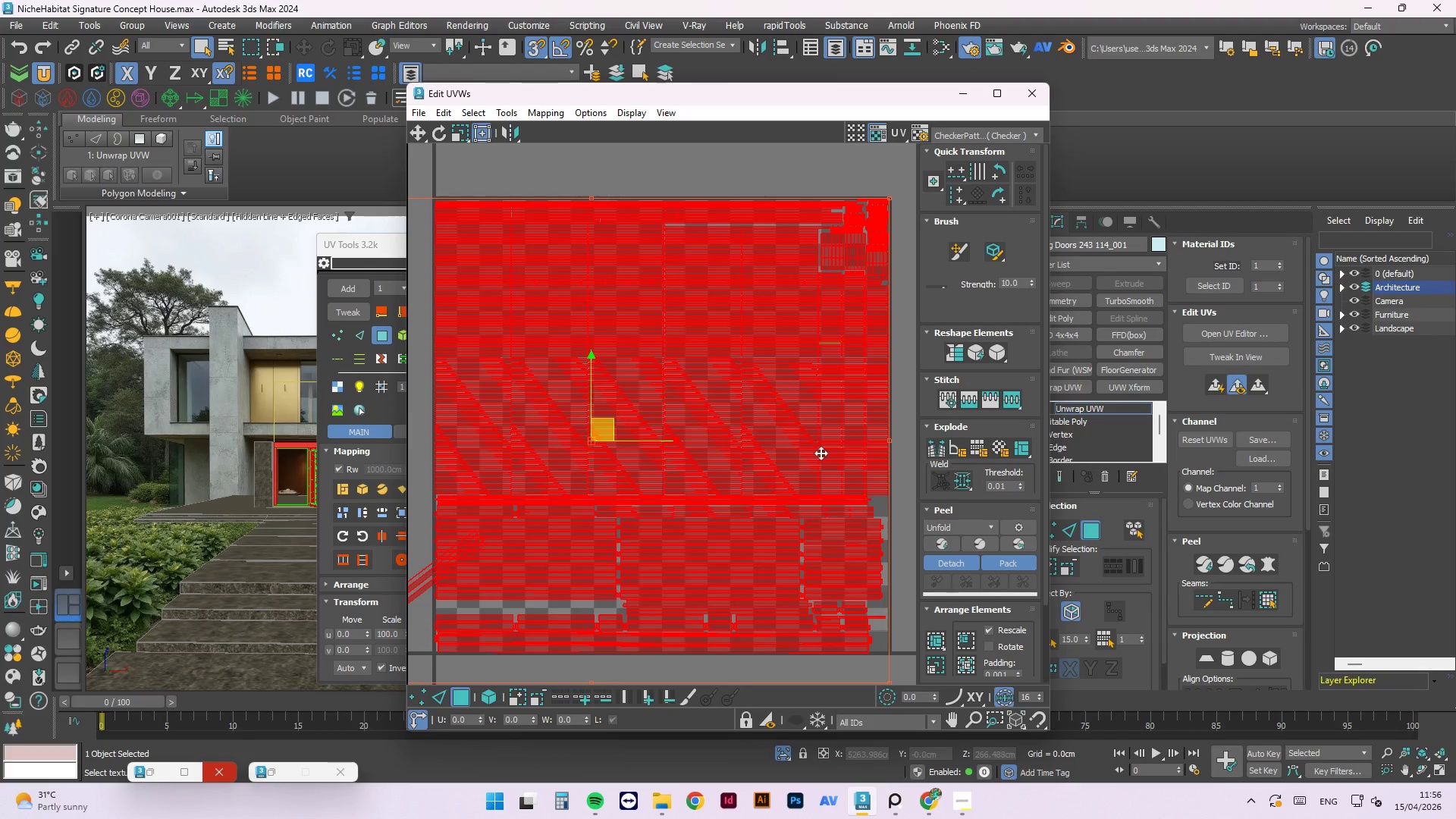 
scroll: coordinate [763, 405], scroll_direction: down, amount: 3.0
 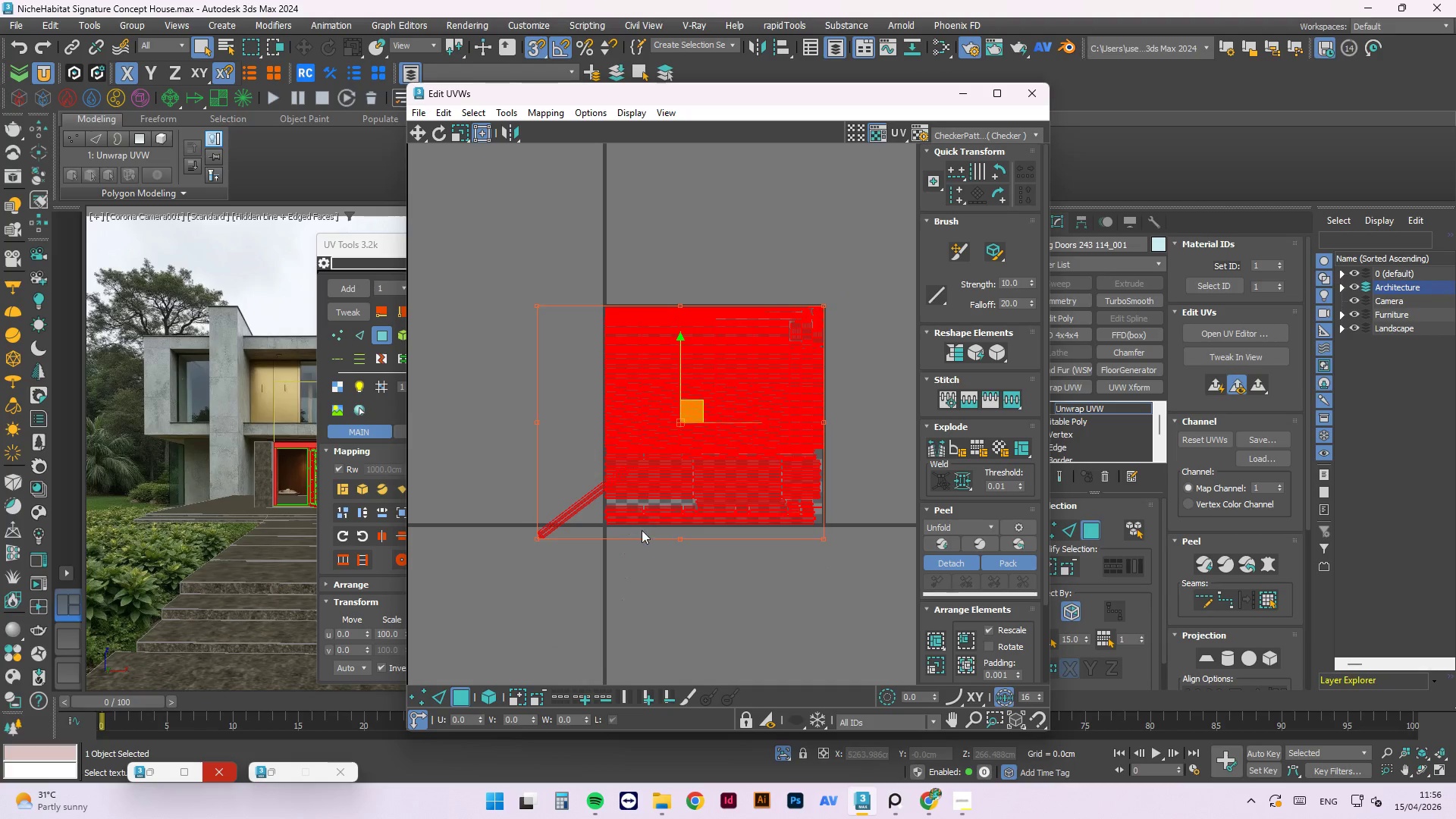 
scroll: coordinate [579, 497], scroll_direction: up, amount: 3.0
 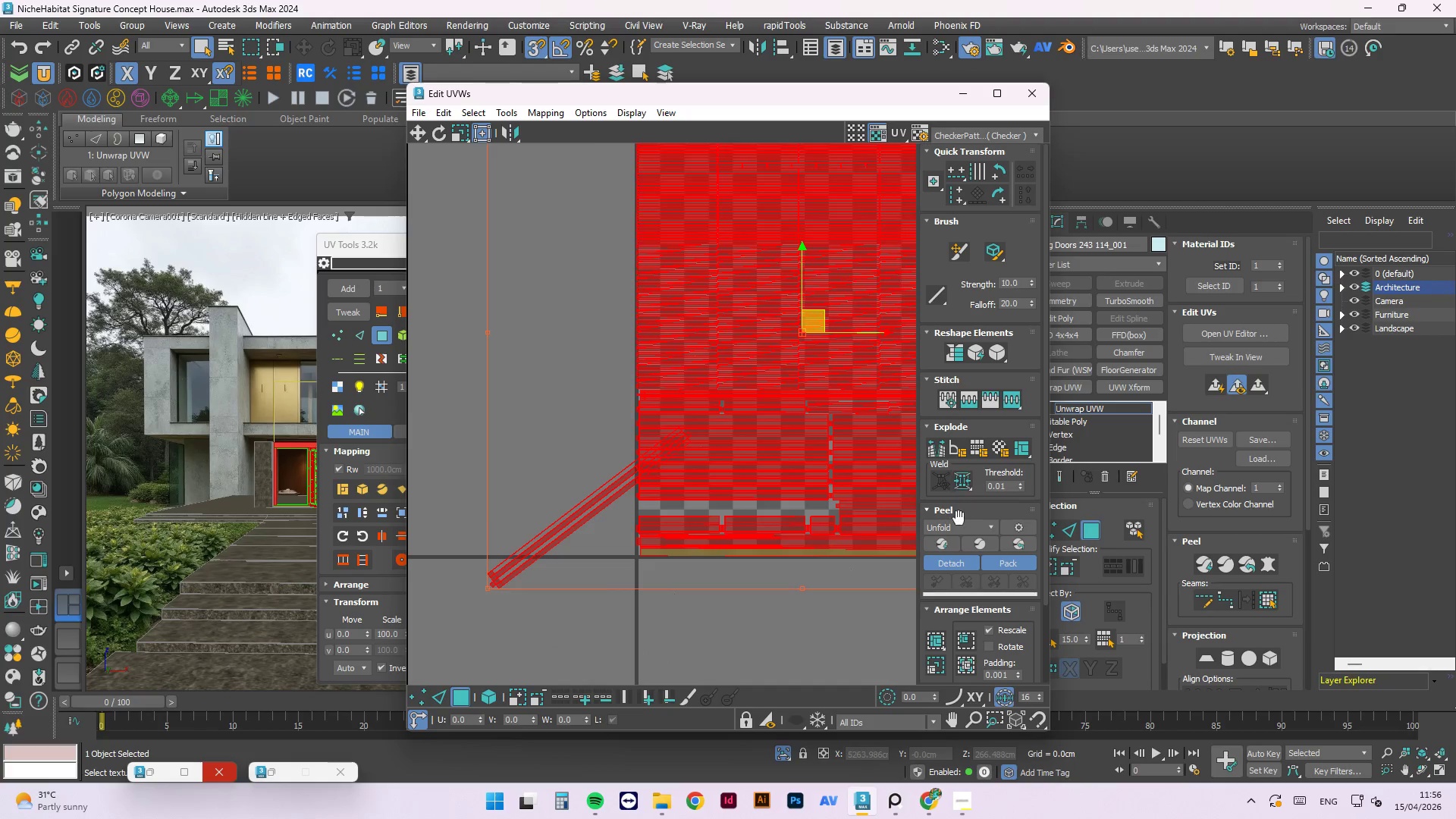 
left_click([950, 539])
 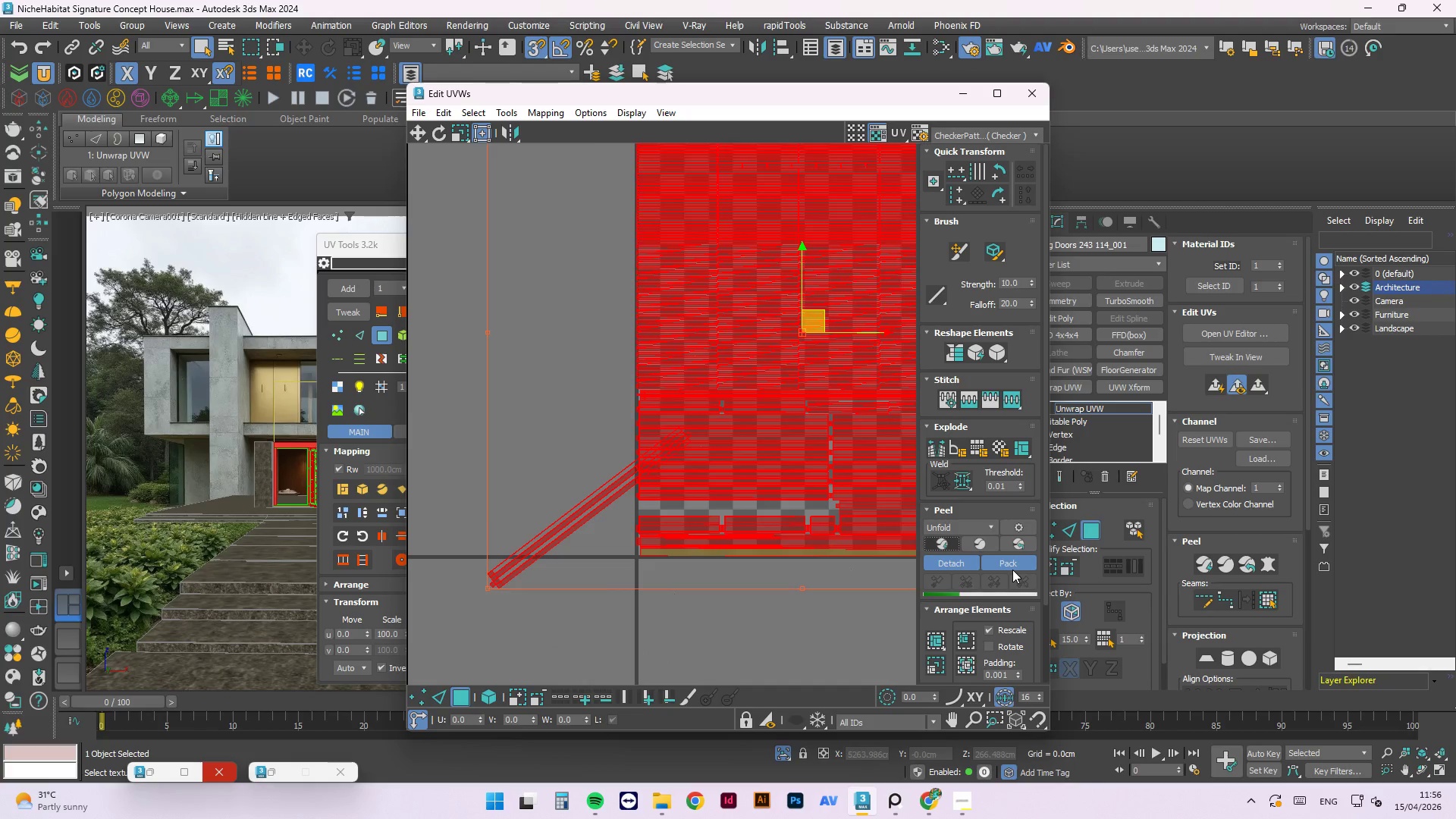 
wait(7.61)
 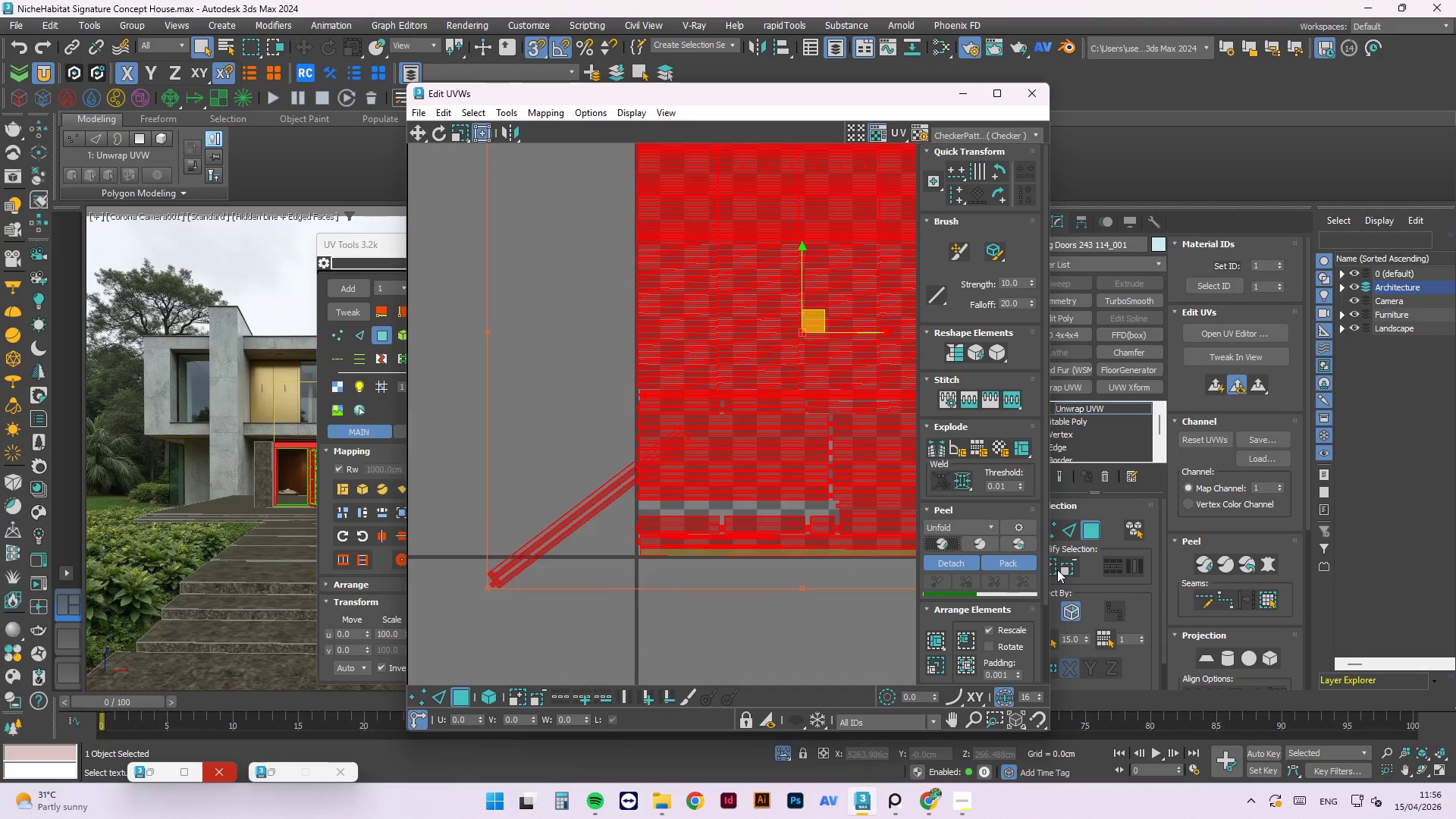 
left_click([973, 804])